 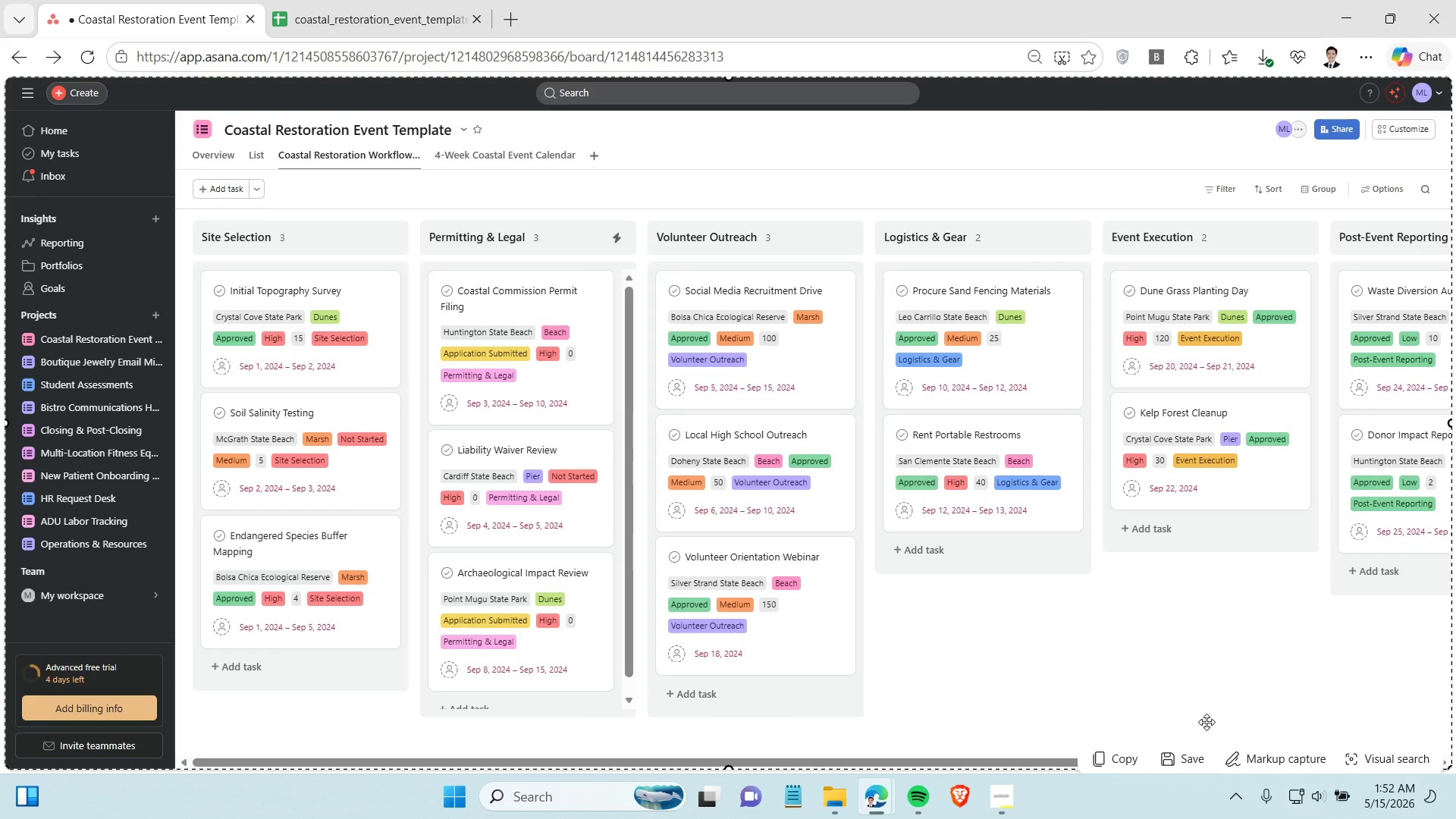 
left_click([1178, 753])
 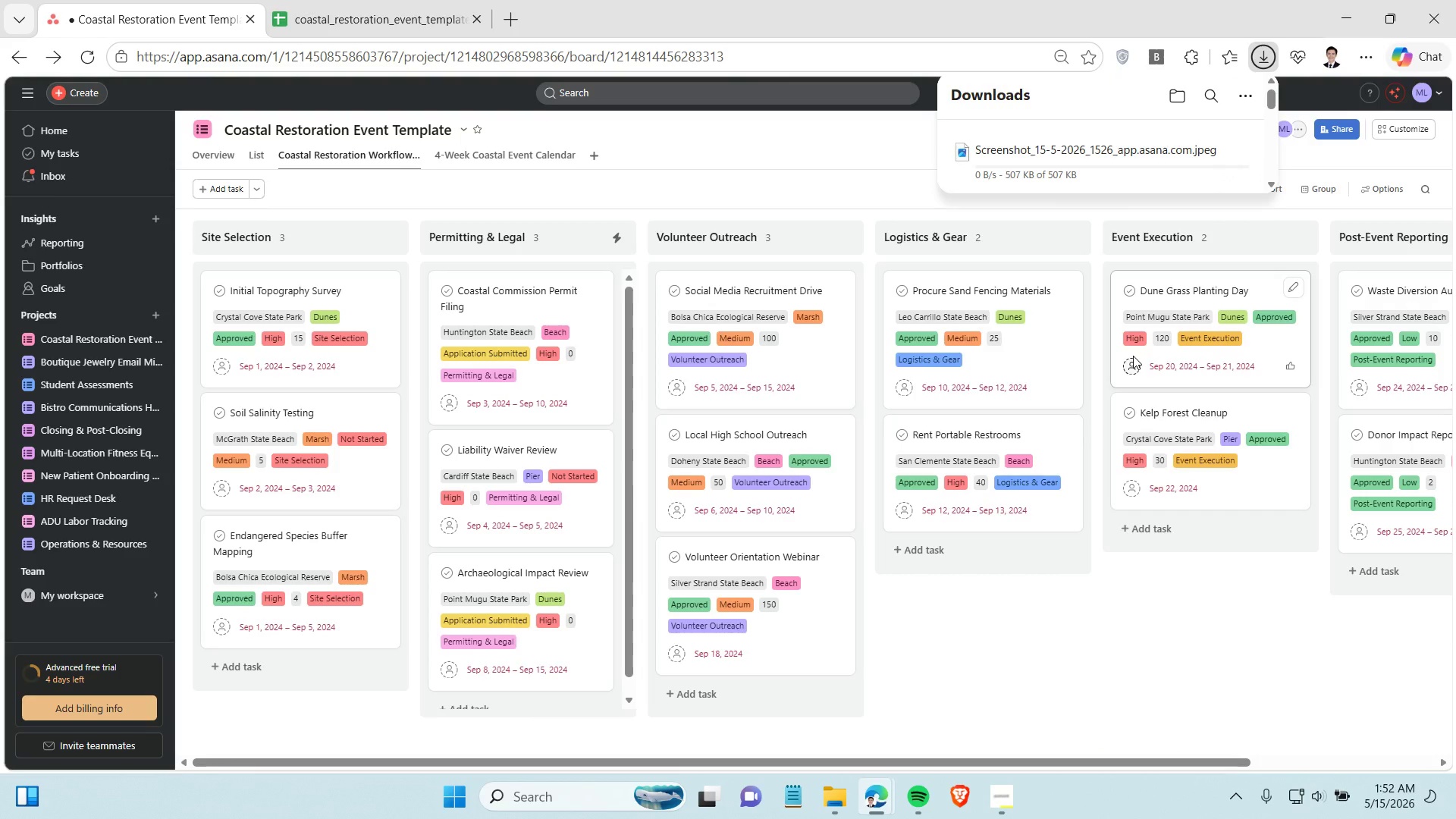 
left_click([832, 795])
 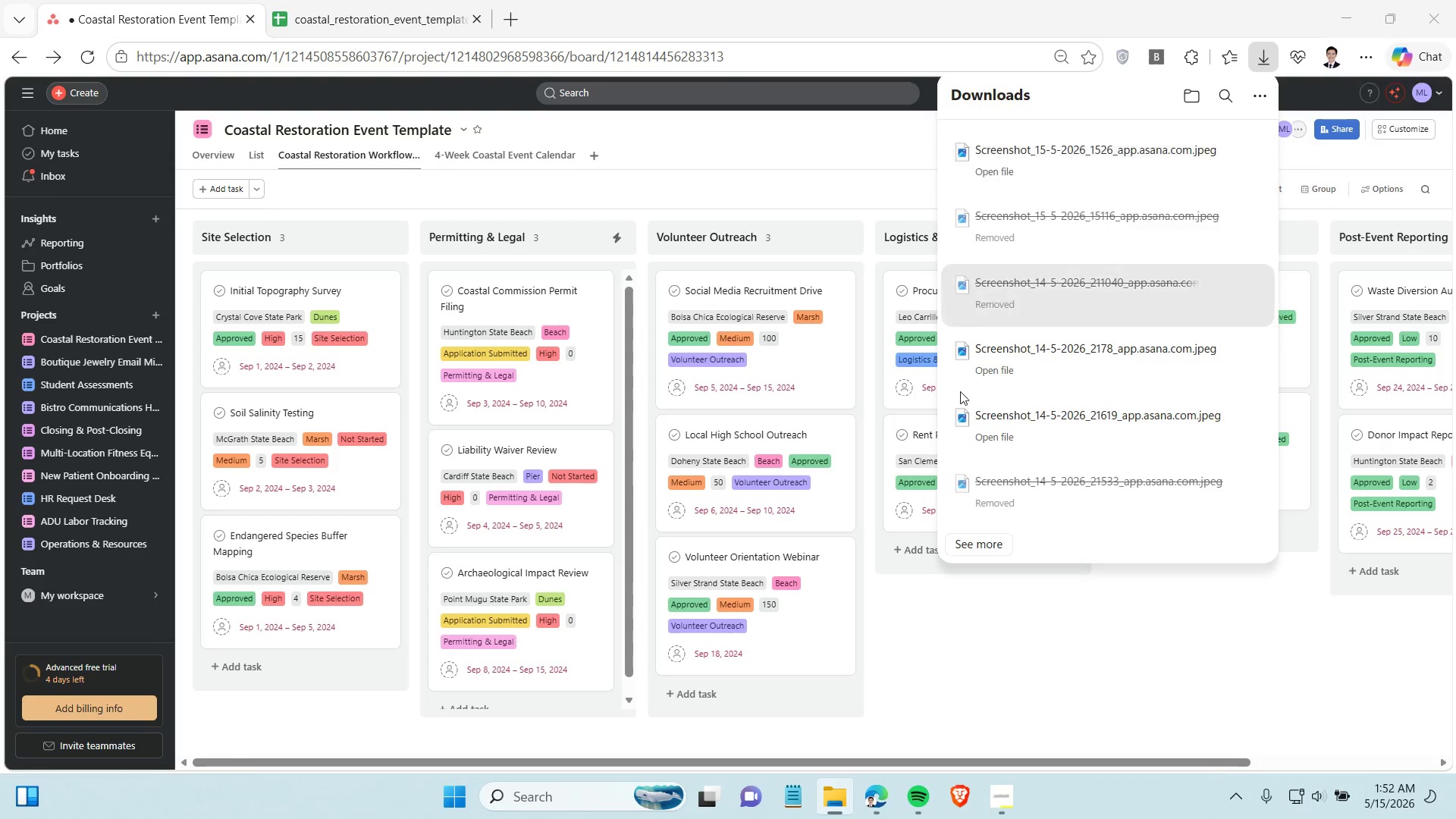 
left_click([836, 787])
 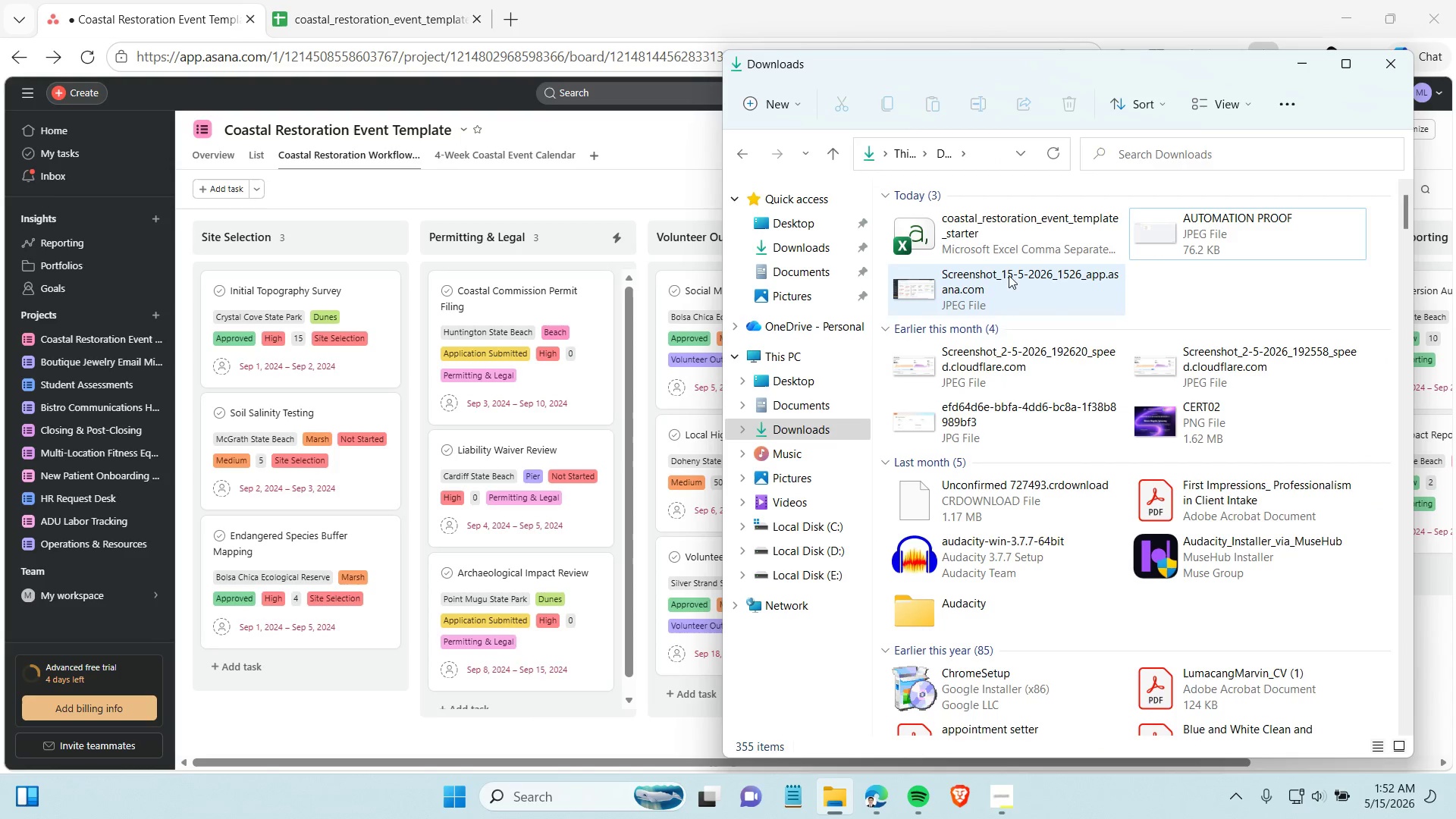 
left_click([978, 277])
 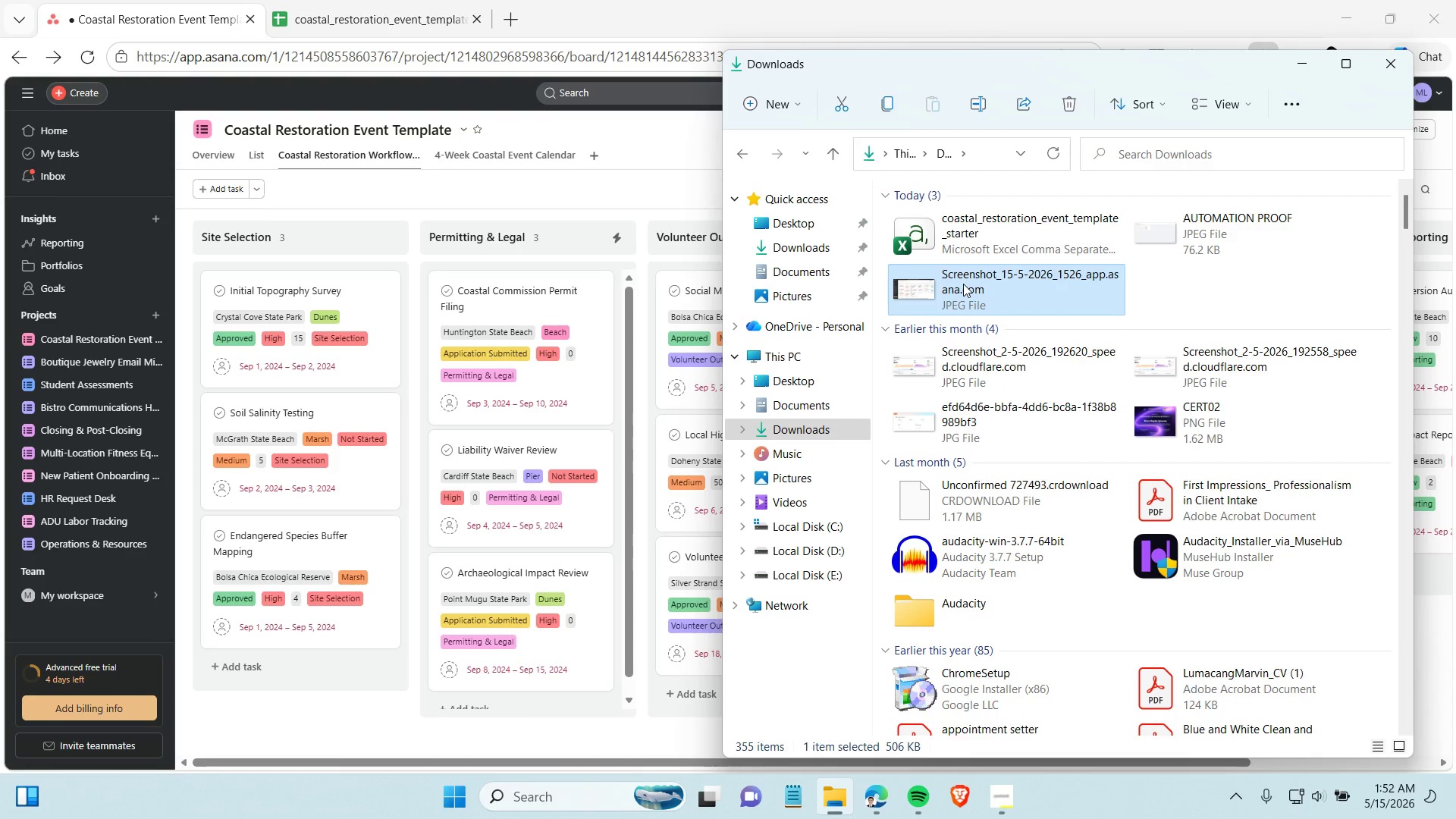 
left_click([963, 284])
 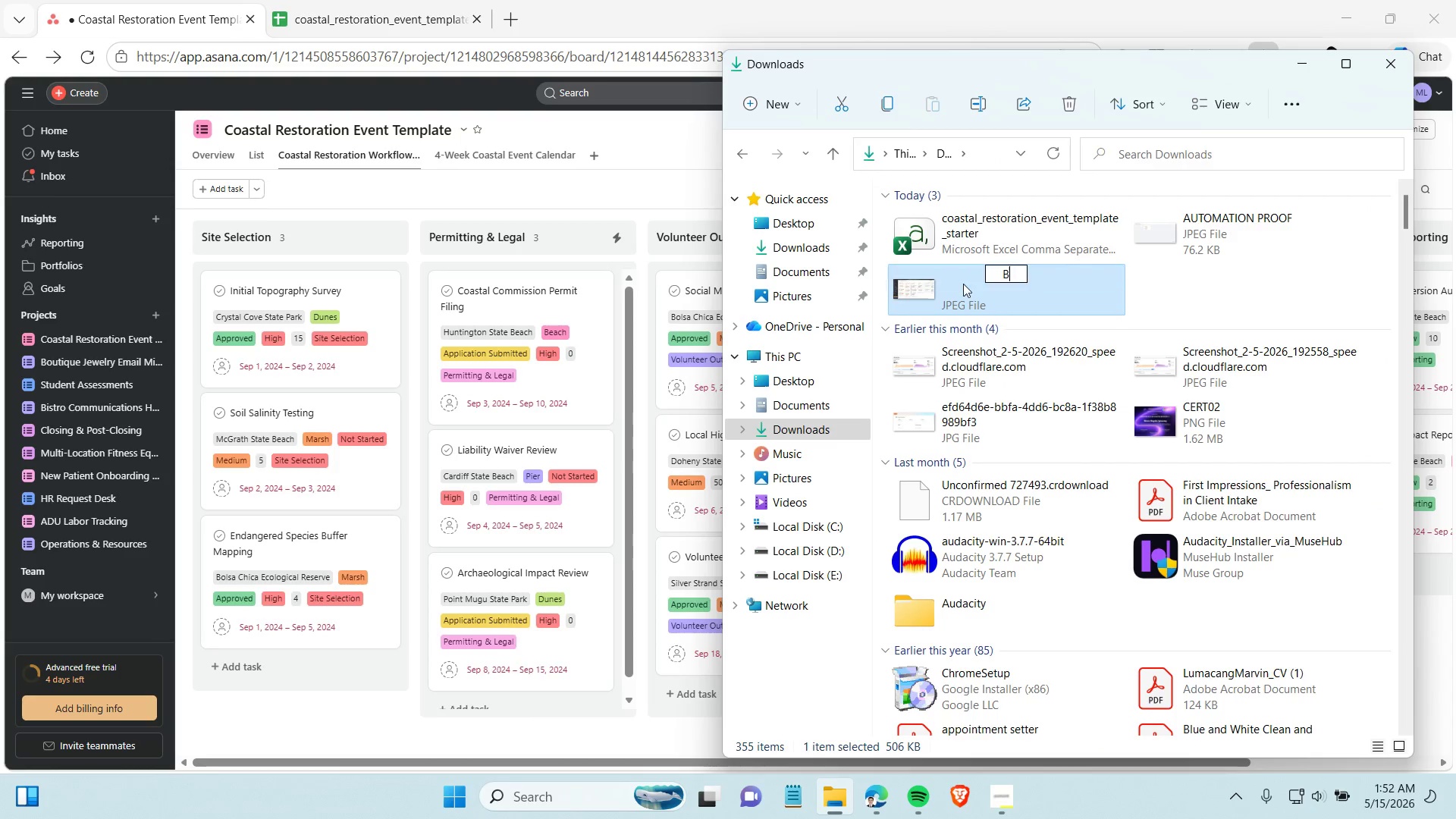 
type(BOARD VIEW)
 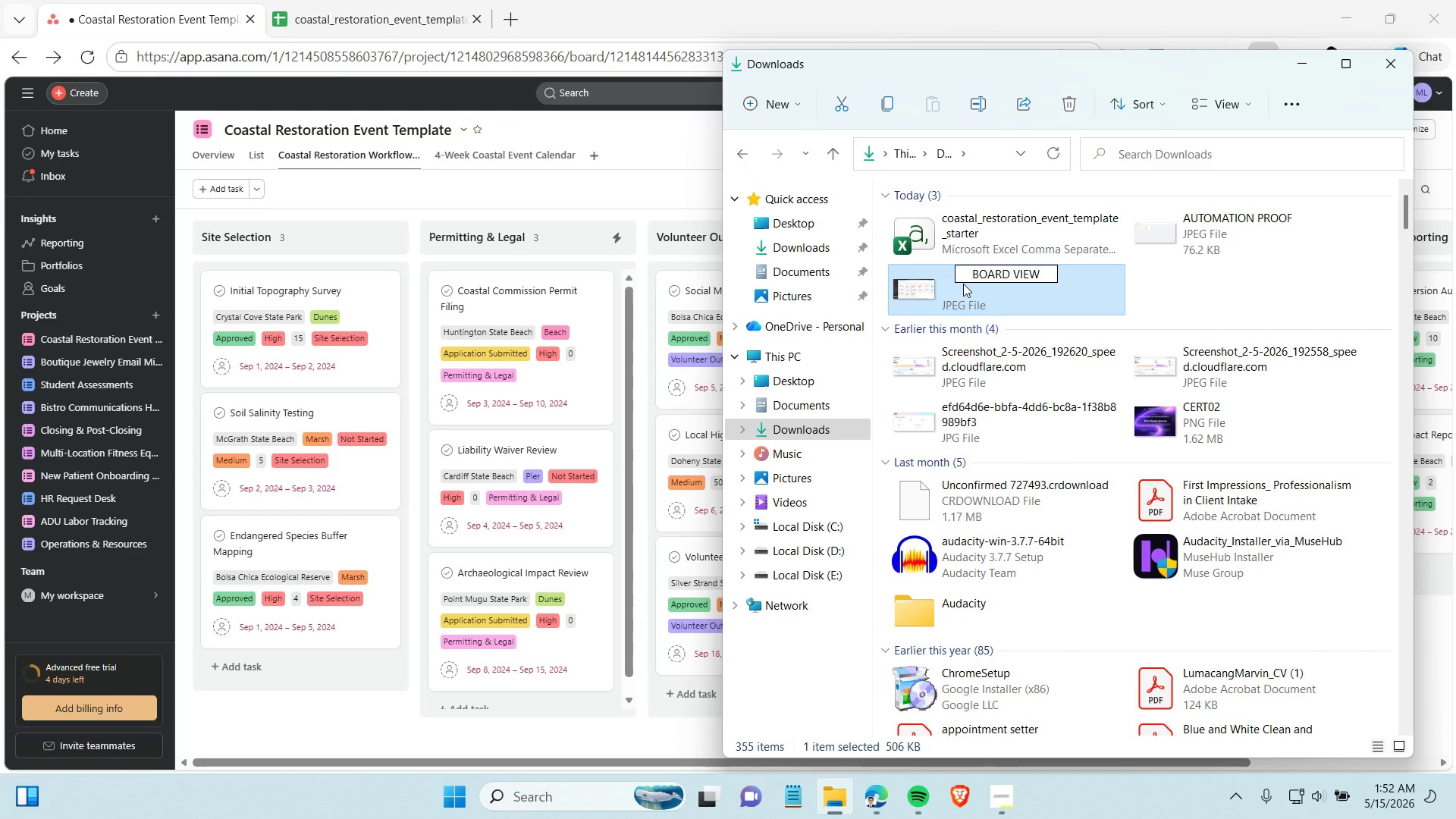 
key(Enter)
 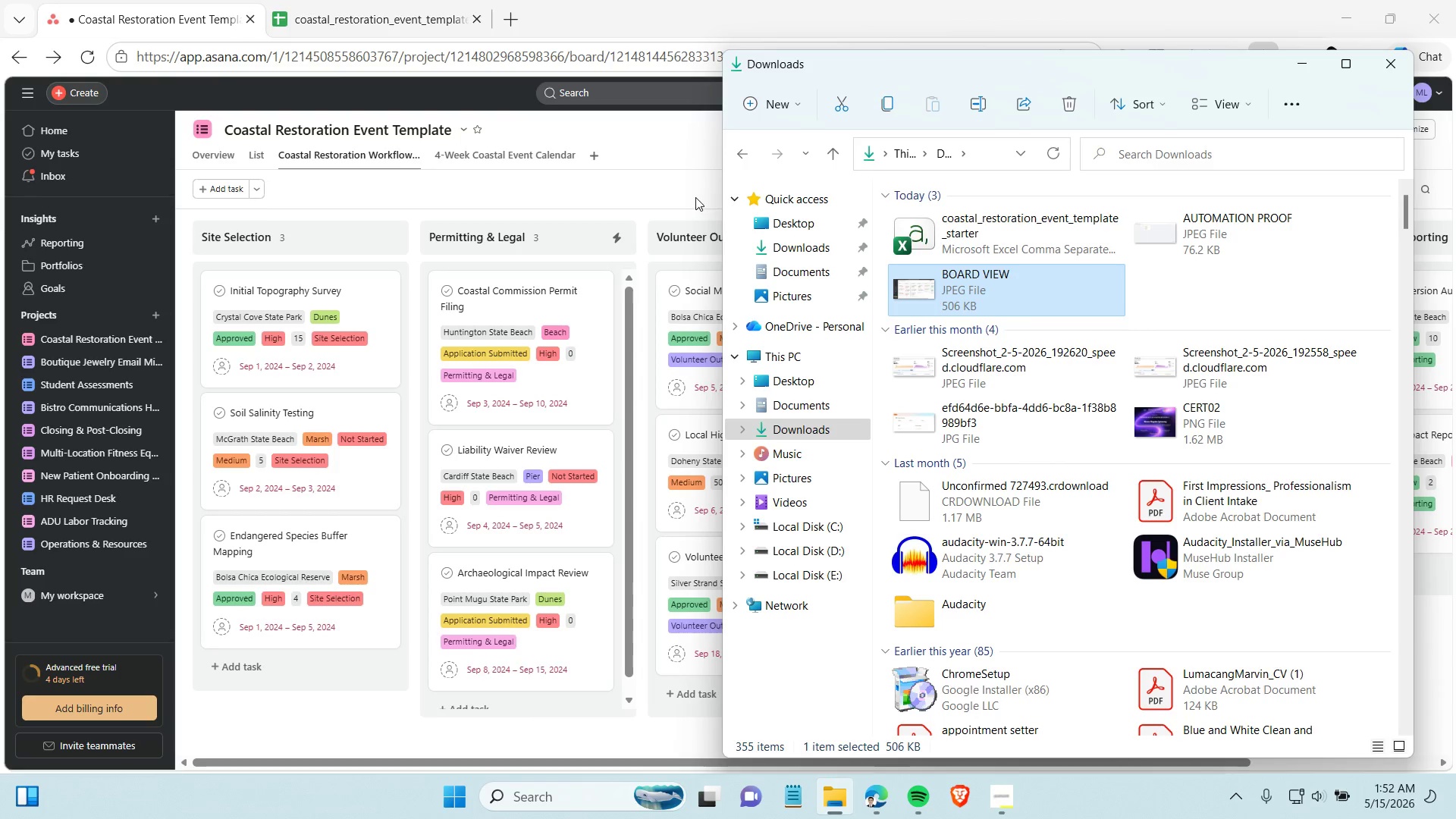 
left_click([695, 197])